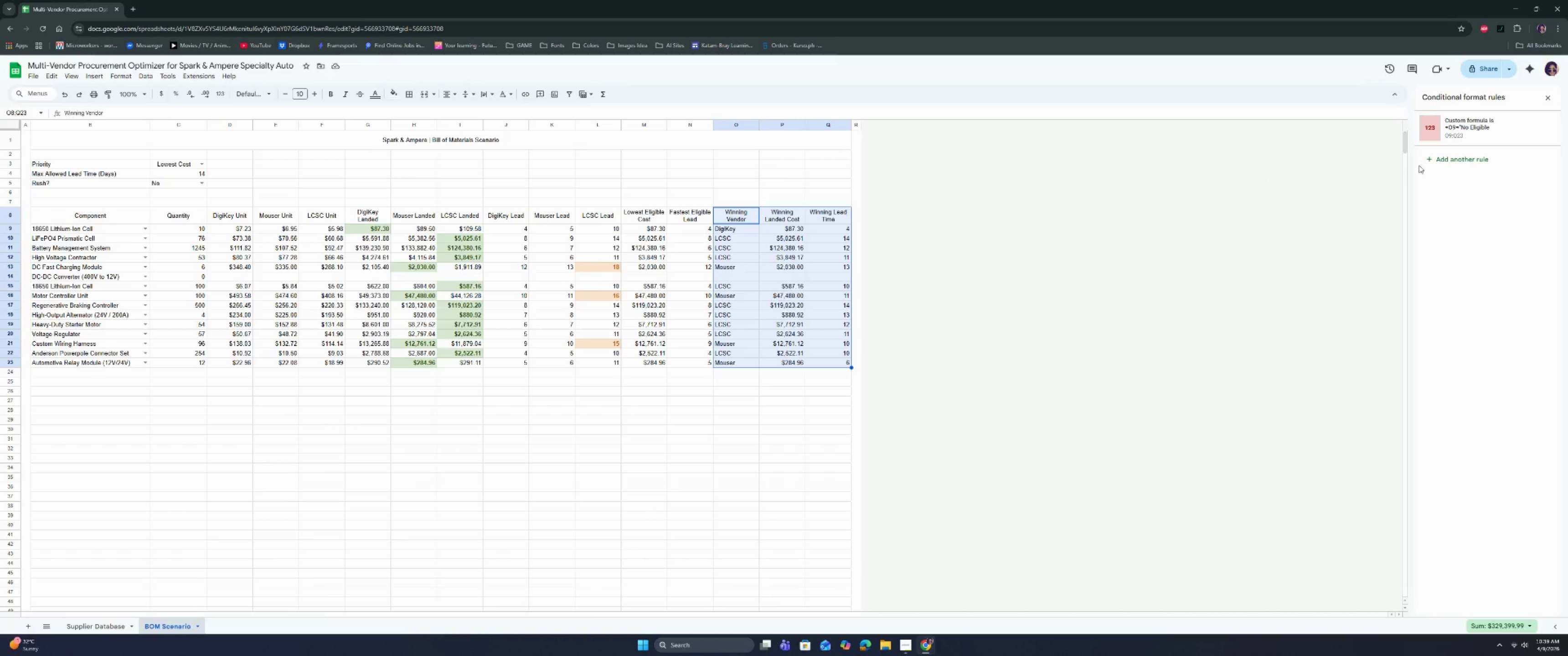 
left_click([1469, 126])
 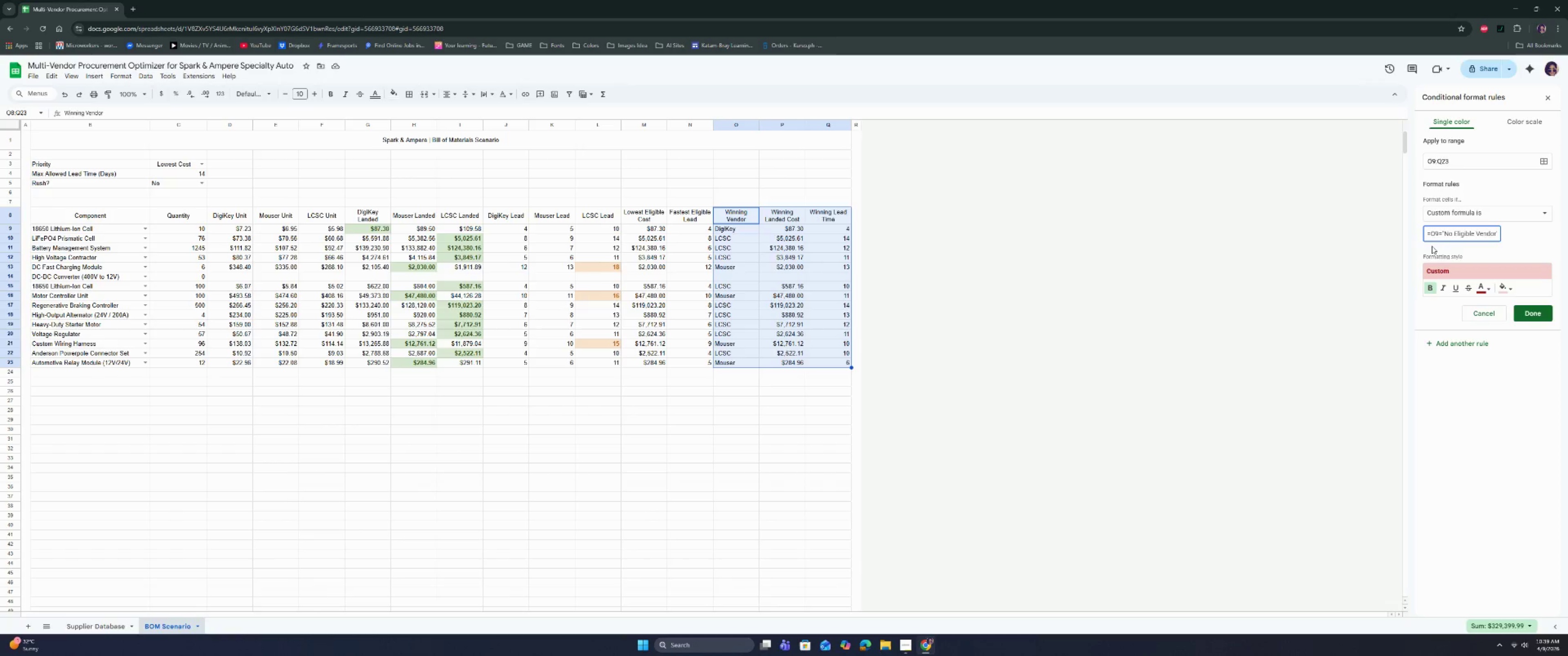 
key(Shift+4)
 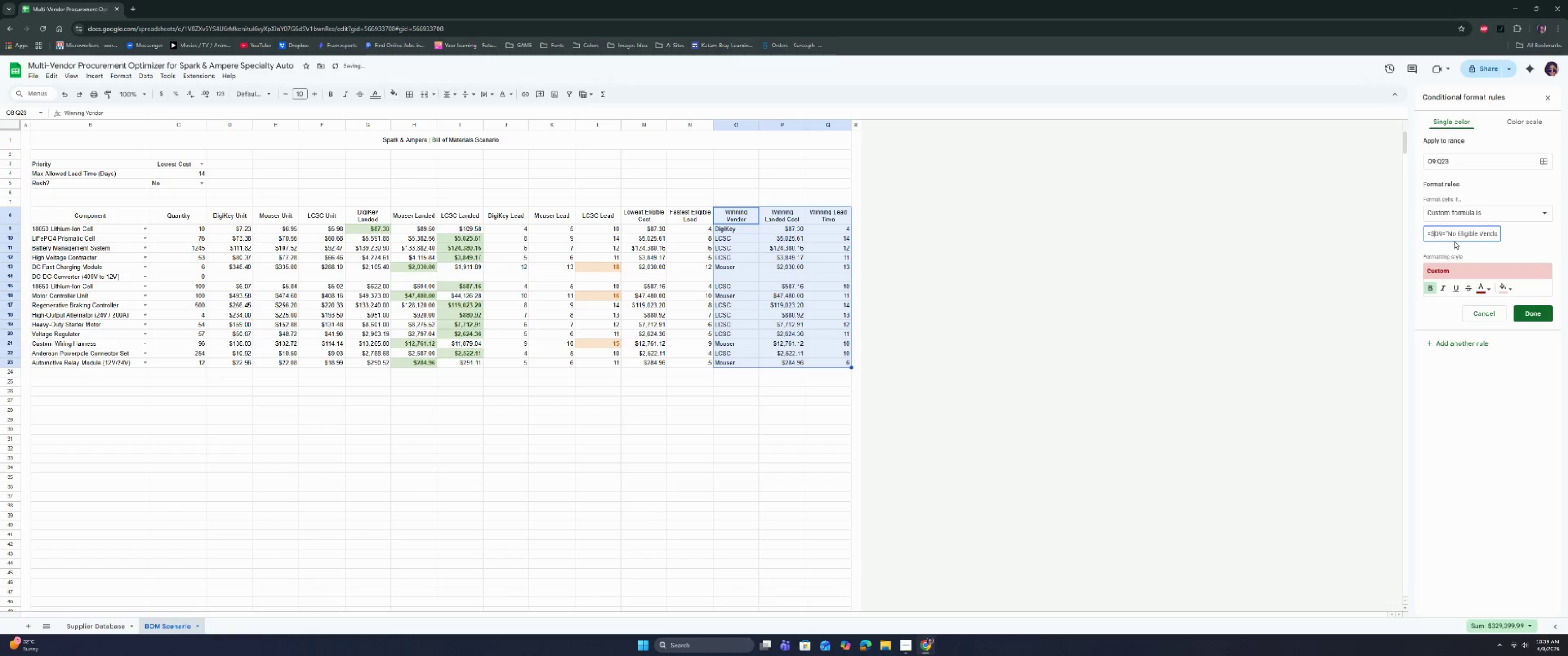 
left_click_drag(start_coordinate=[1464, 237], to_coordinate=[1535, 240])
 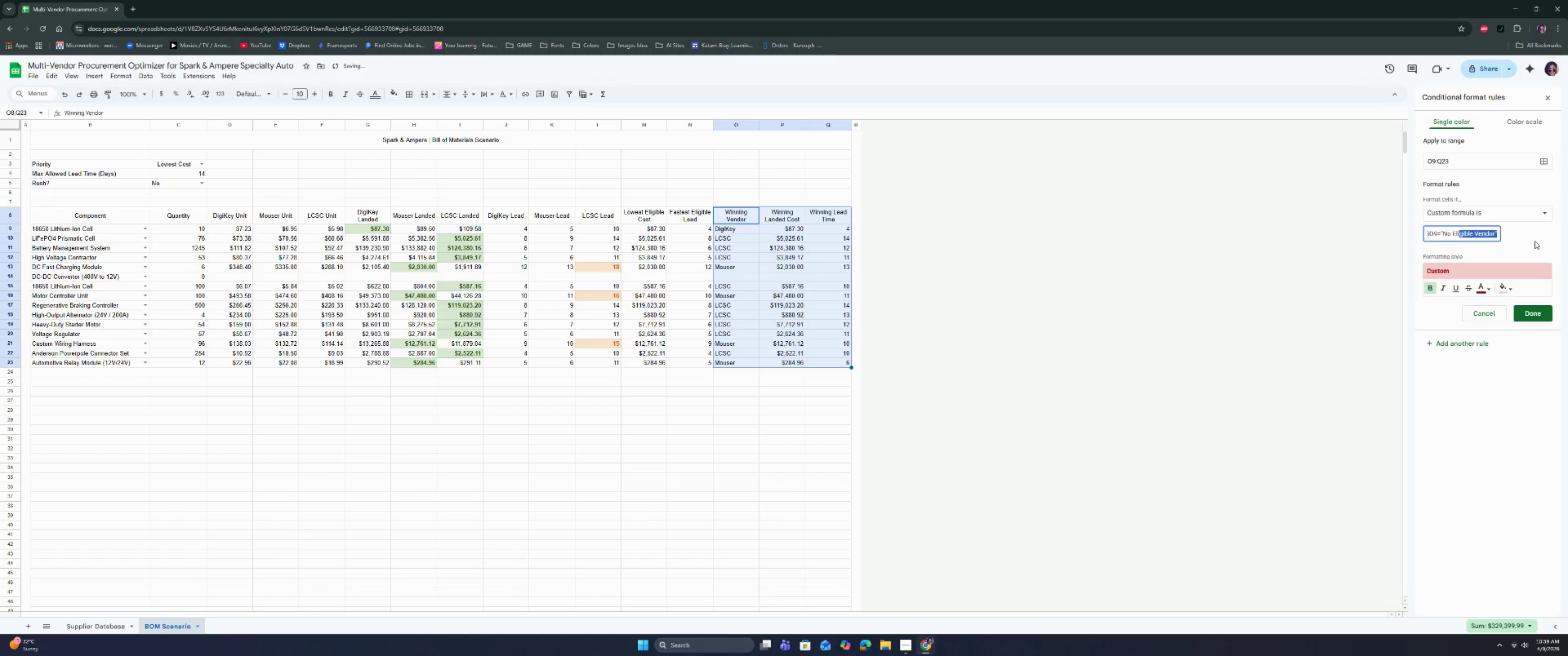 
left_click([1535, 241])
 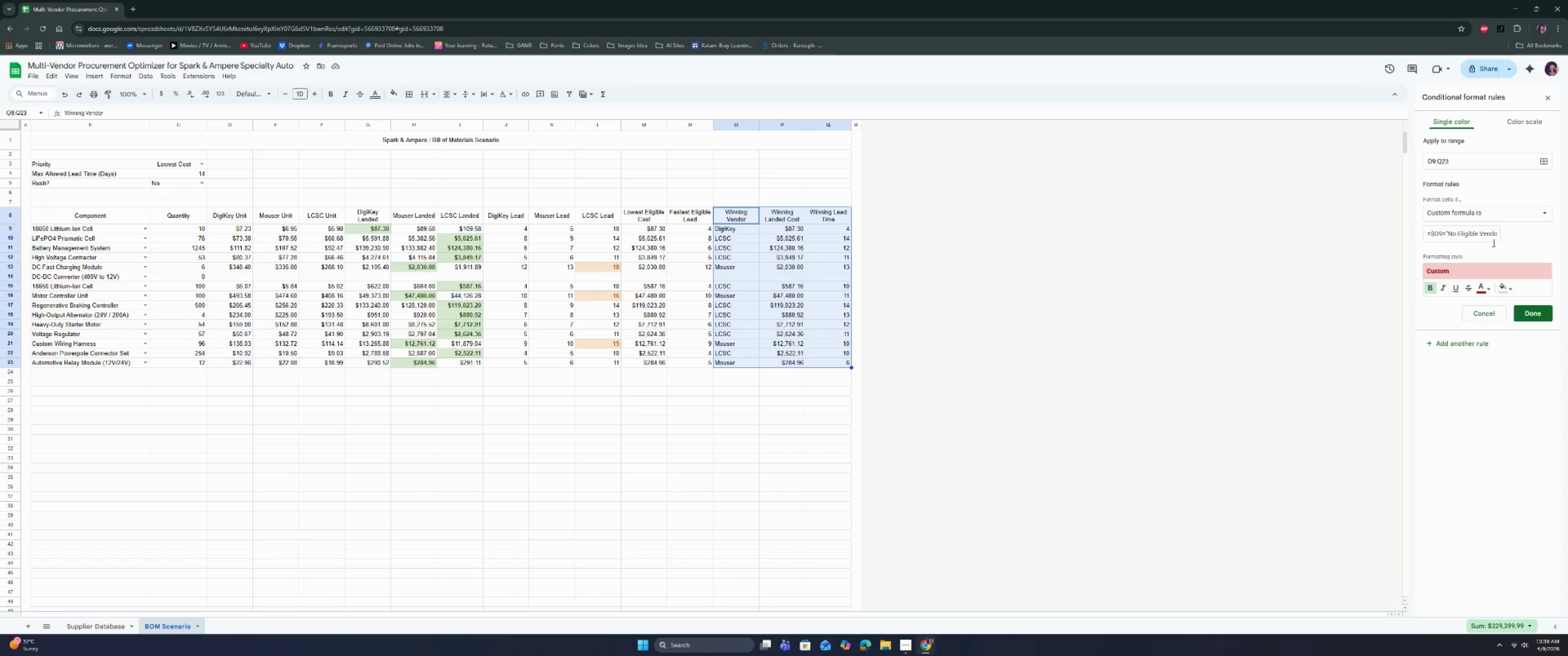 
wait(5.39)
 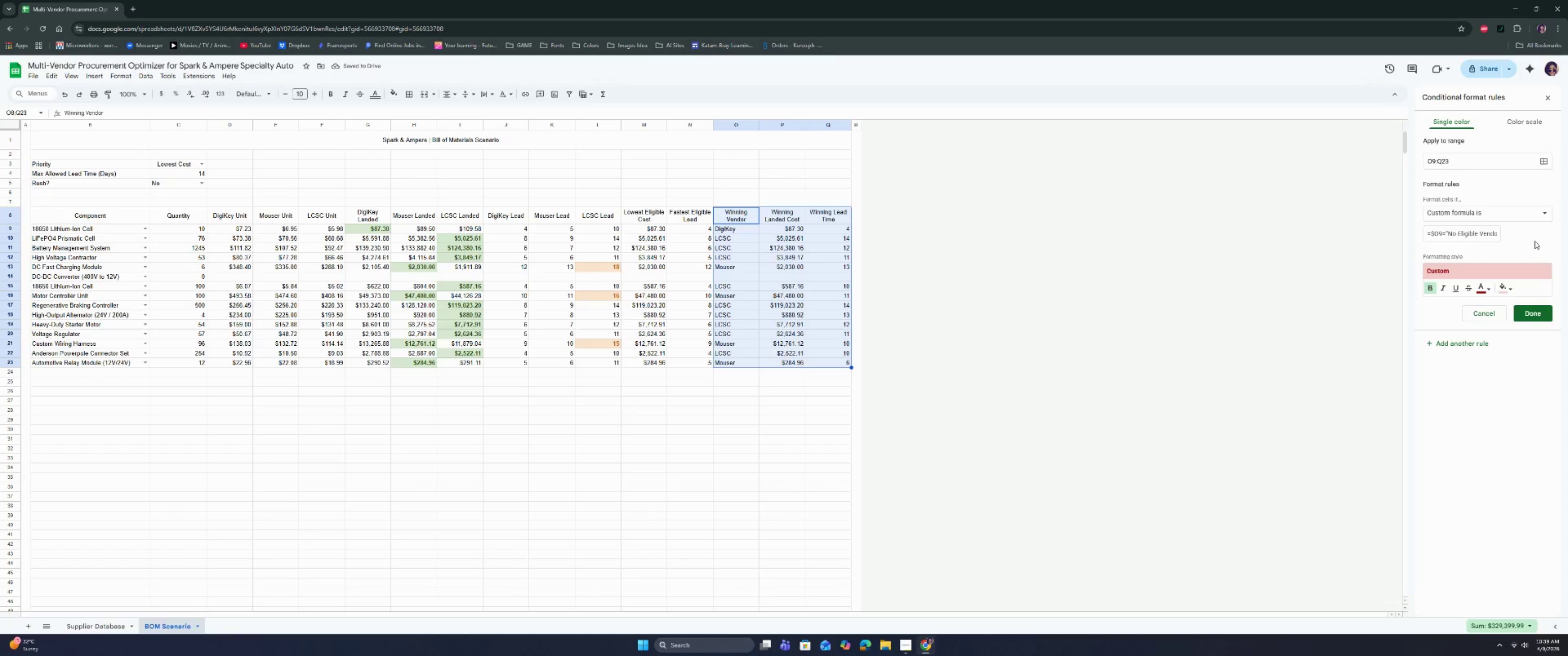 
left_click([1528, 315])
 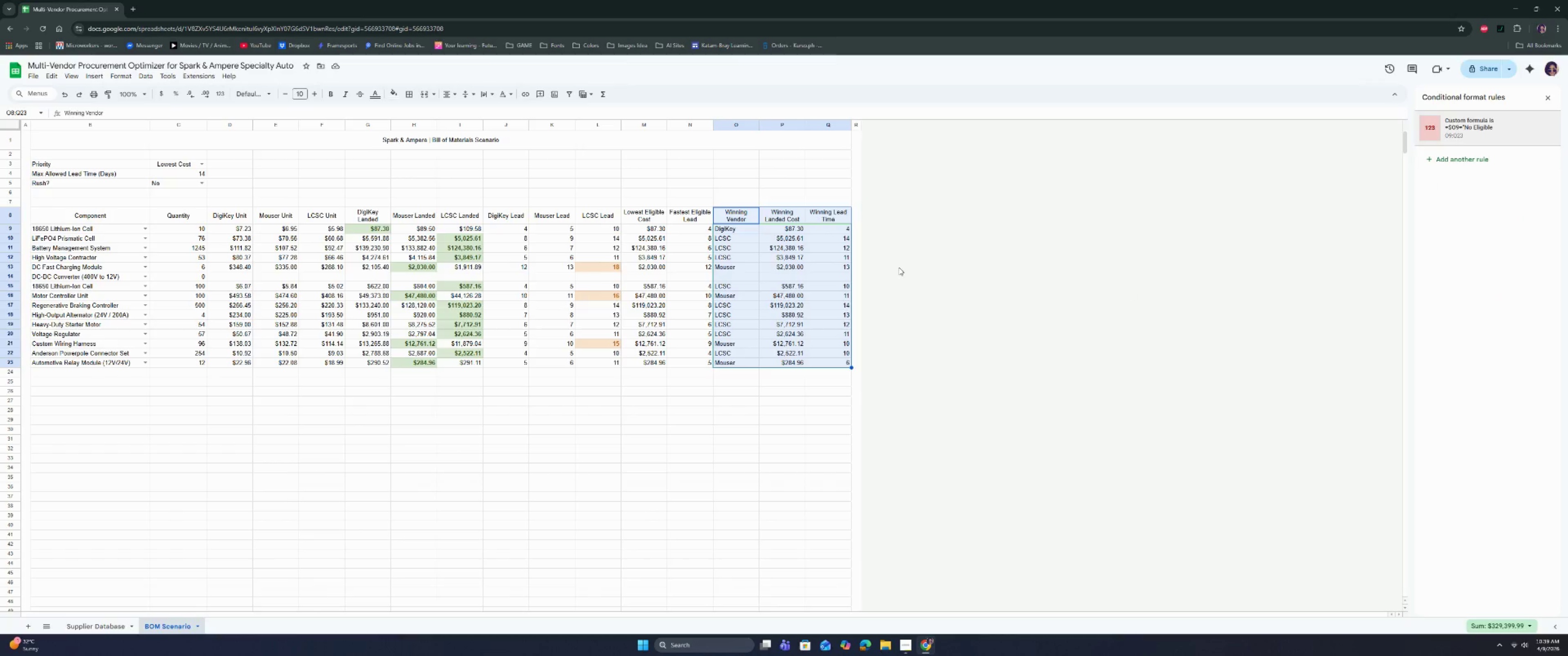 
left_click_drag(start_coordinate=[739, 229], to_coordinate=[836, 364])
 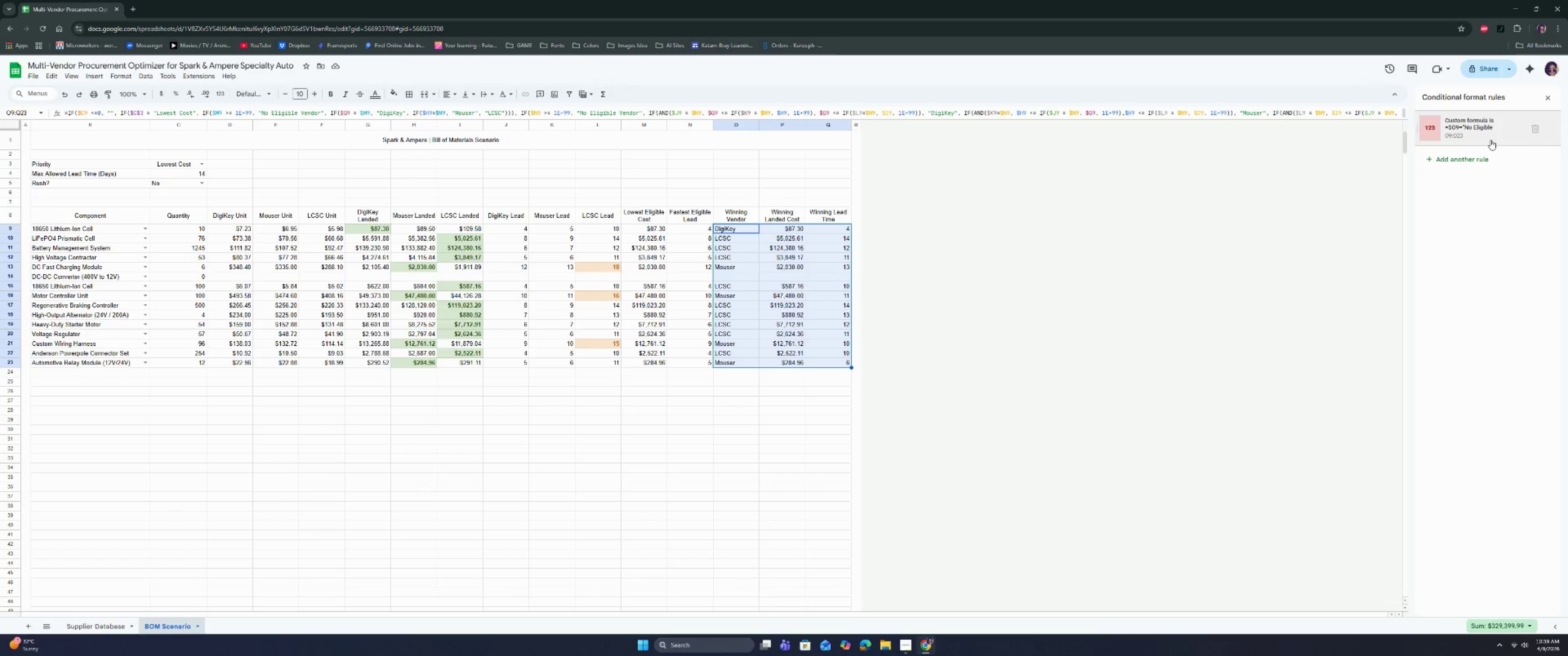 
left_click([1490, 136])
 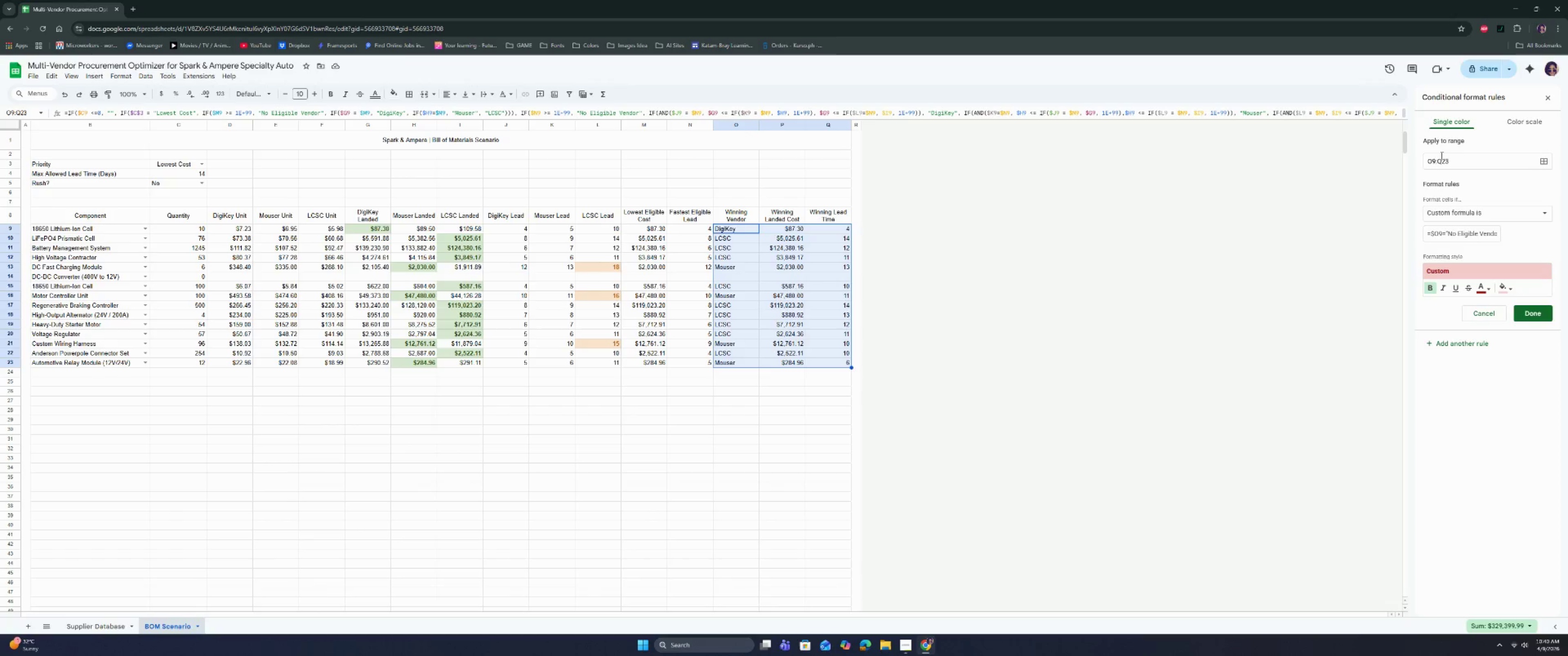 
left_click([1459, 161])
 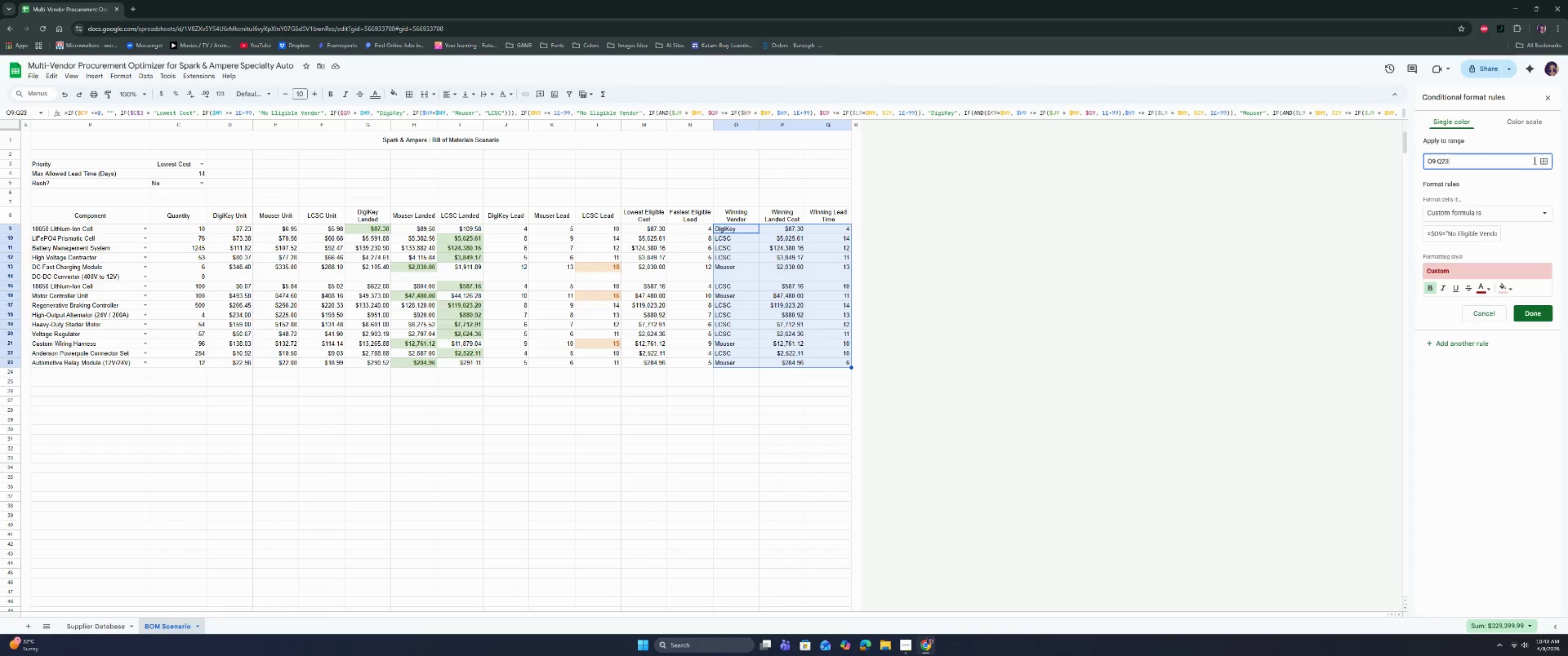 
left_click([1545, 161])
 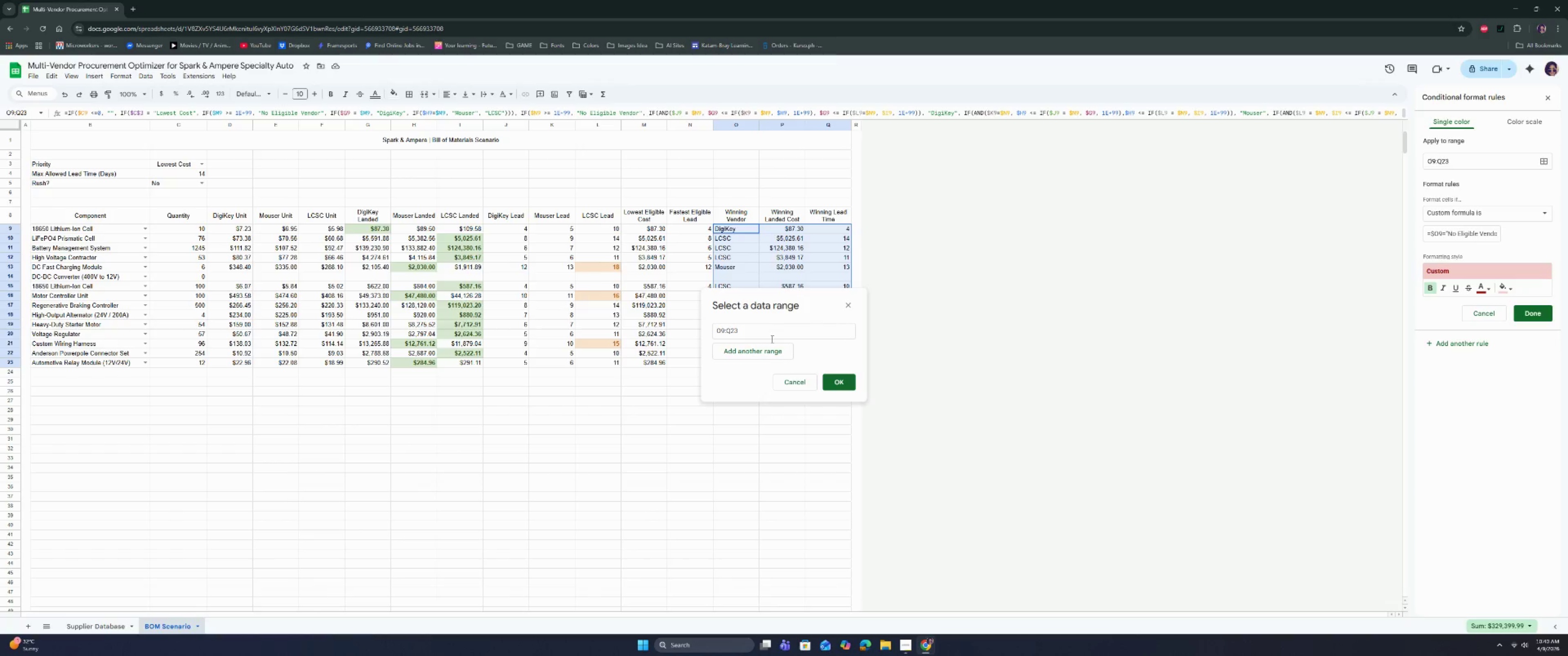 
double_click([769, 329])
 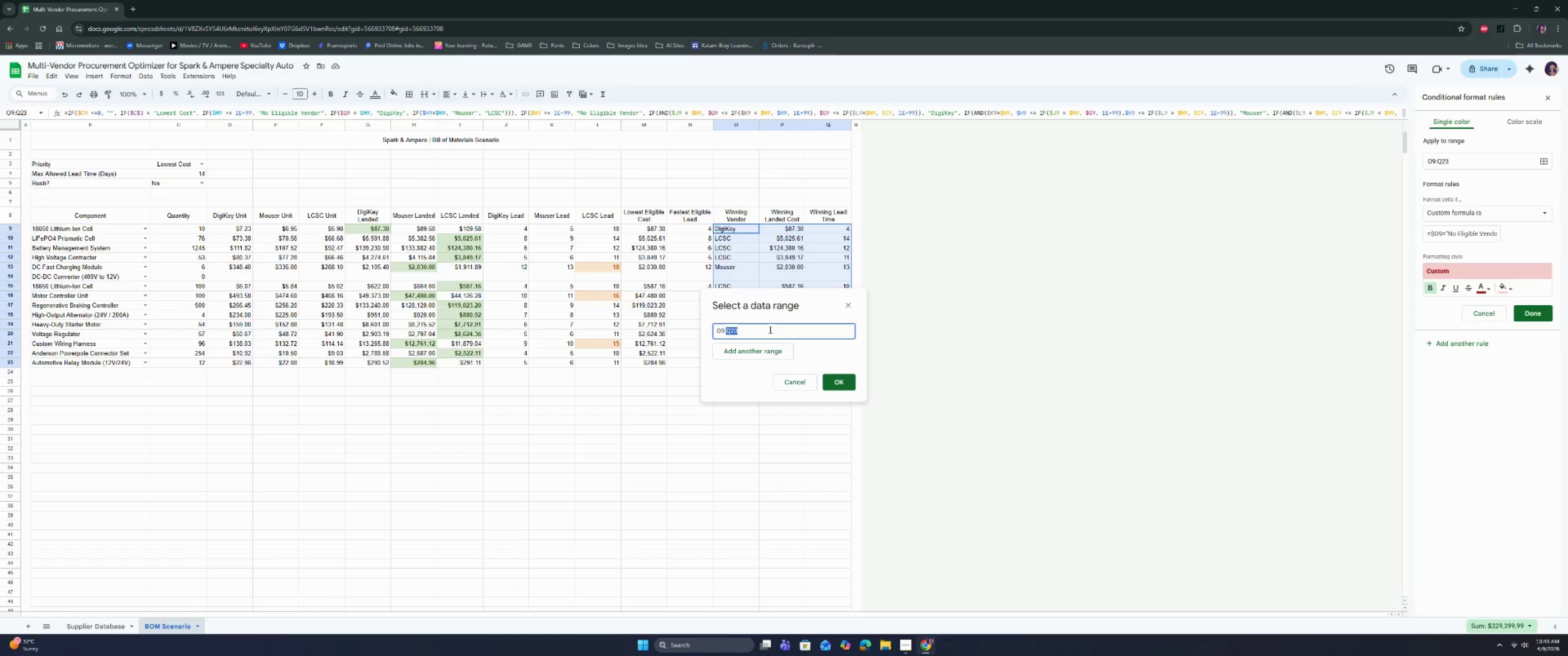 
triple_click([769, 329])
 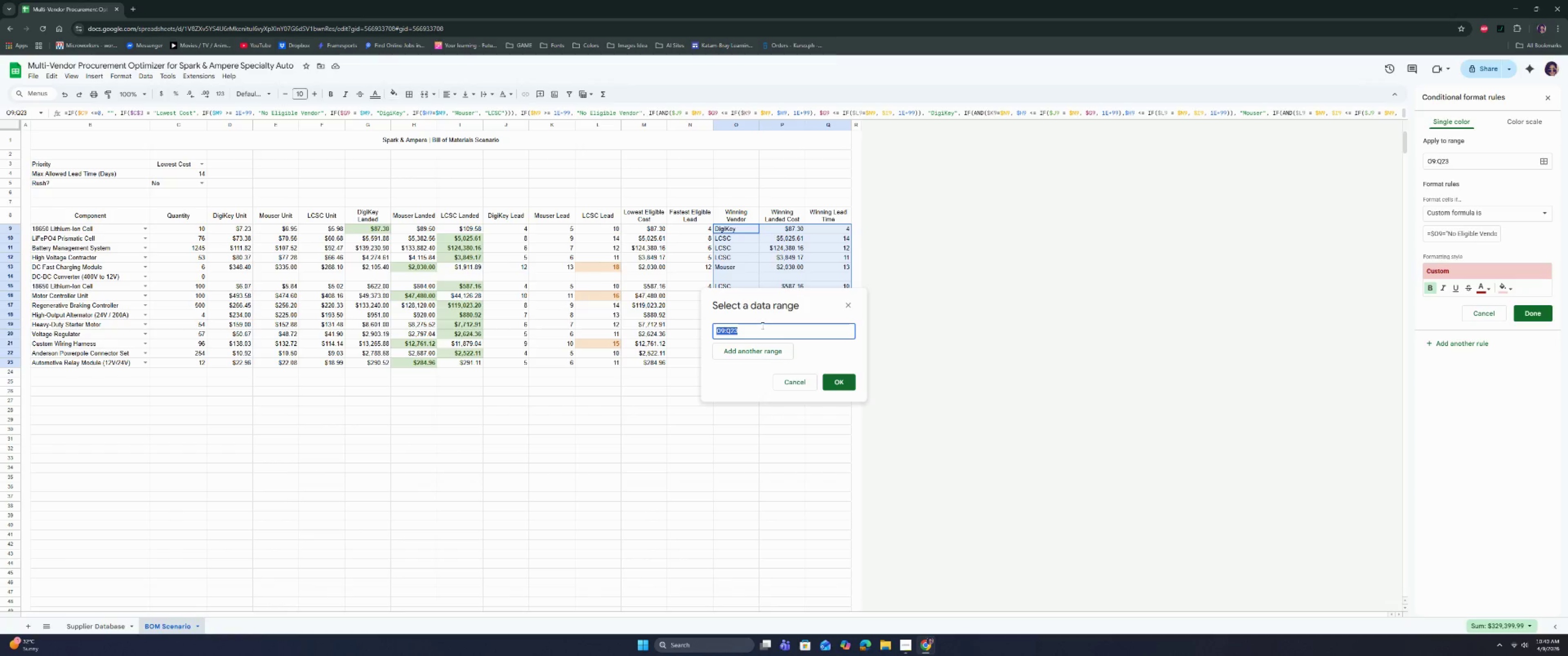 
key(Backspace)
 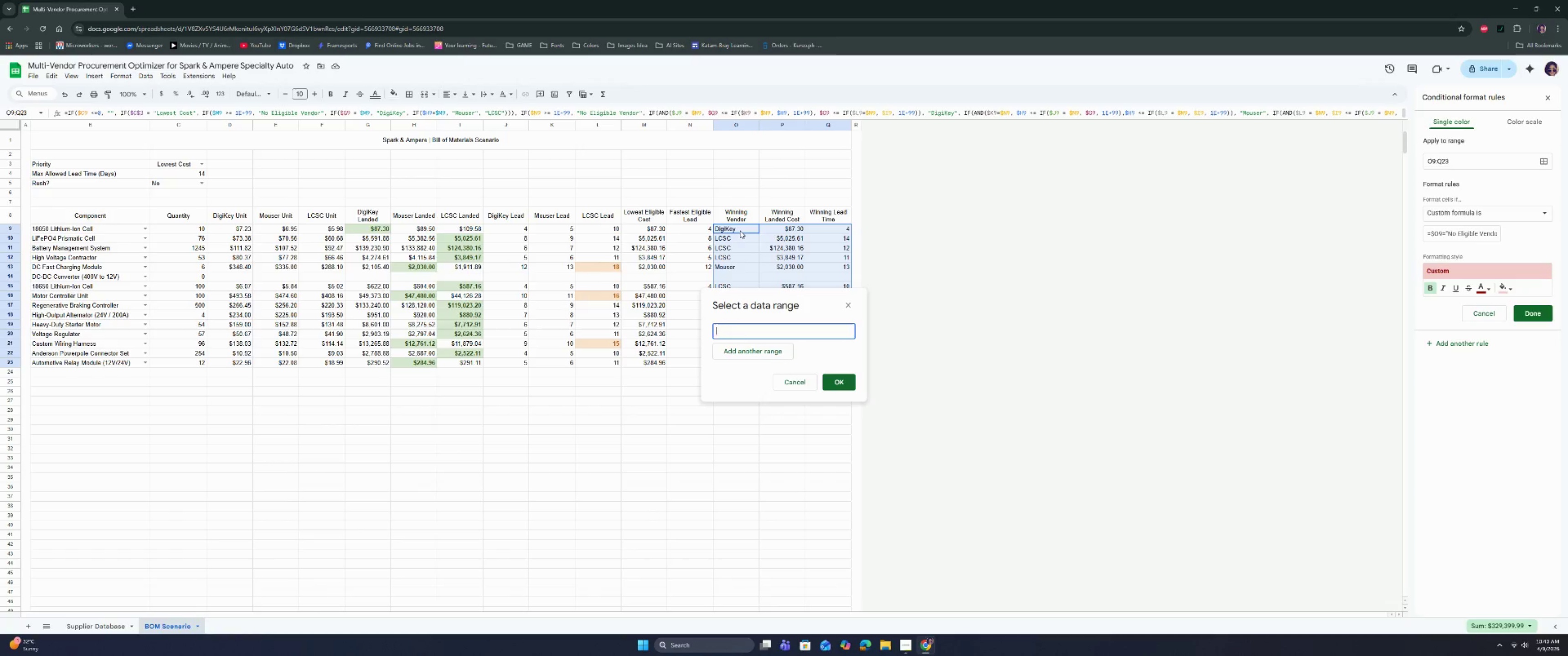 
left_click_drag(start_coordinate=[740, 230], to_coordinate=[813, 361])
 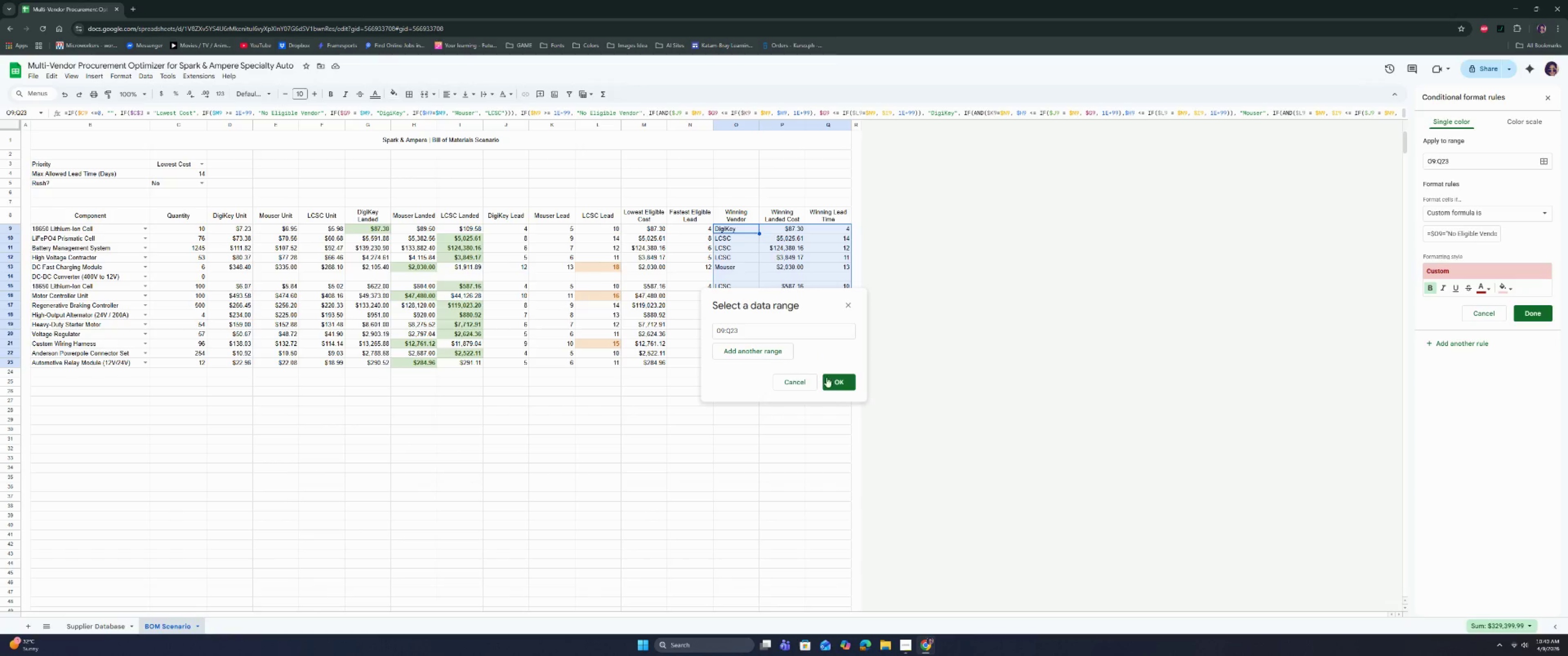 
left_click([833, 381])
 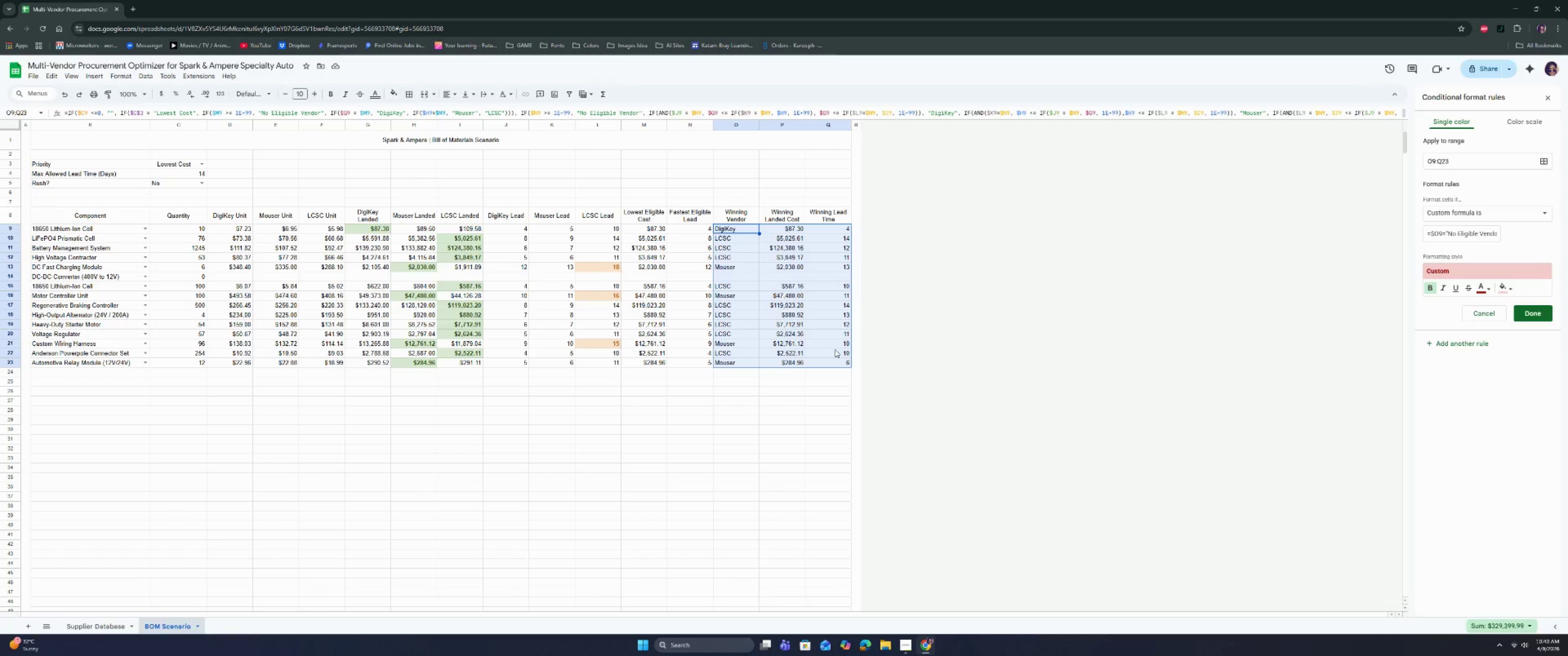 
wait(13.75)
 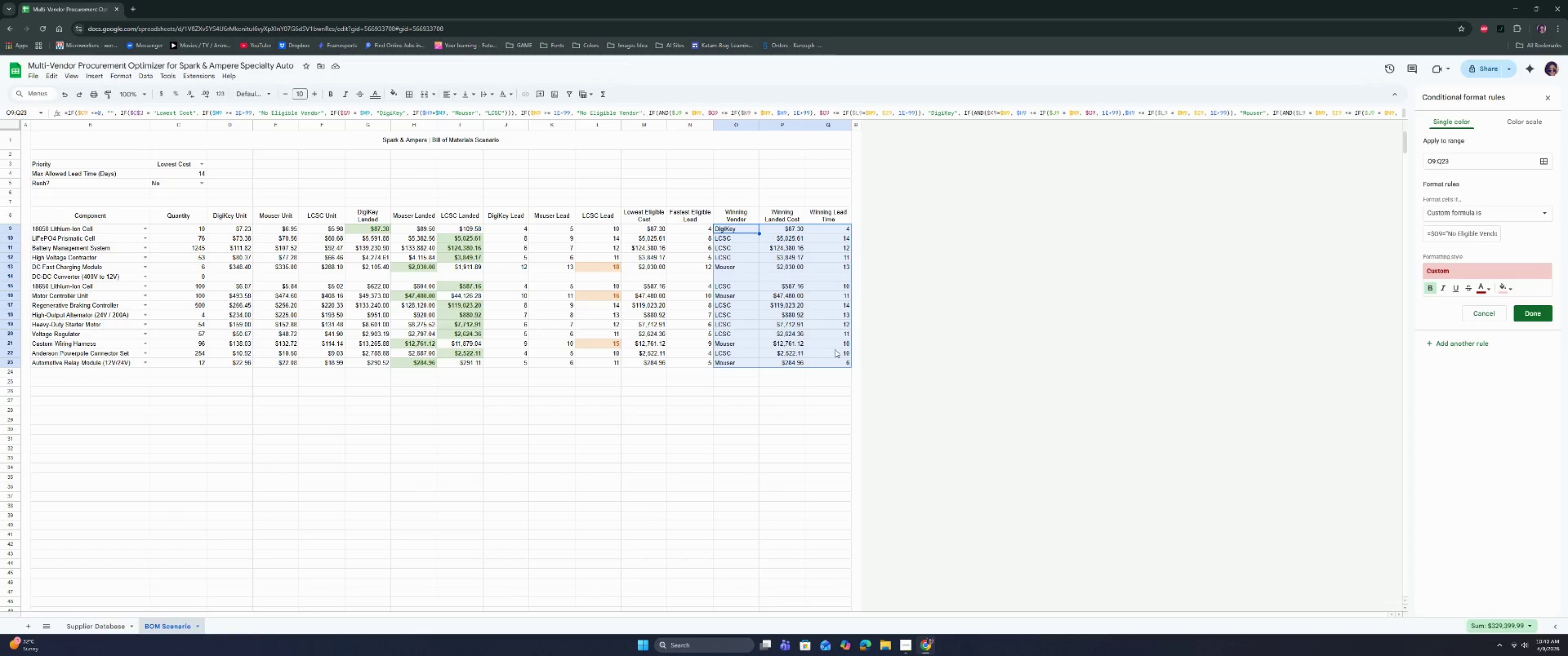 
left_click([907, 646])